 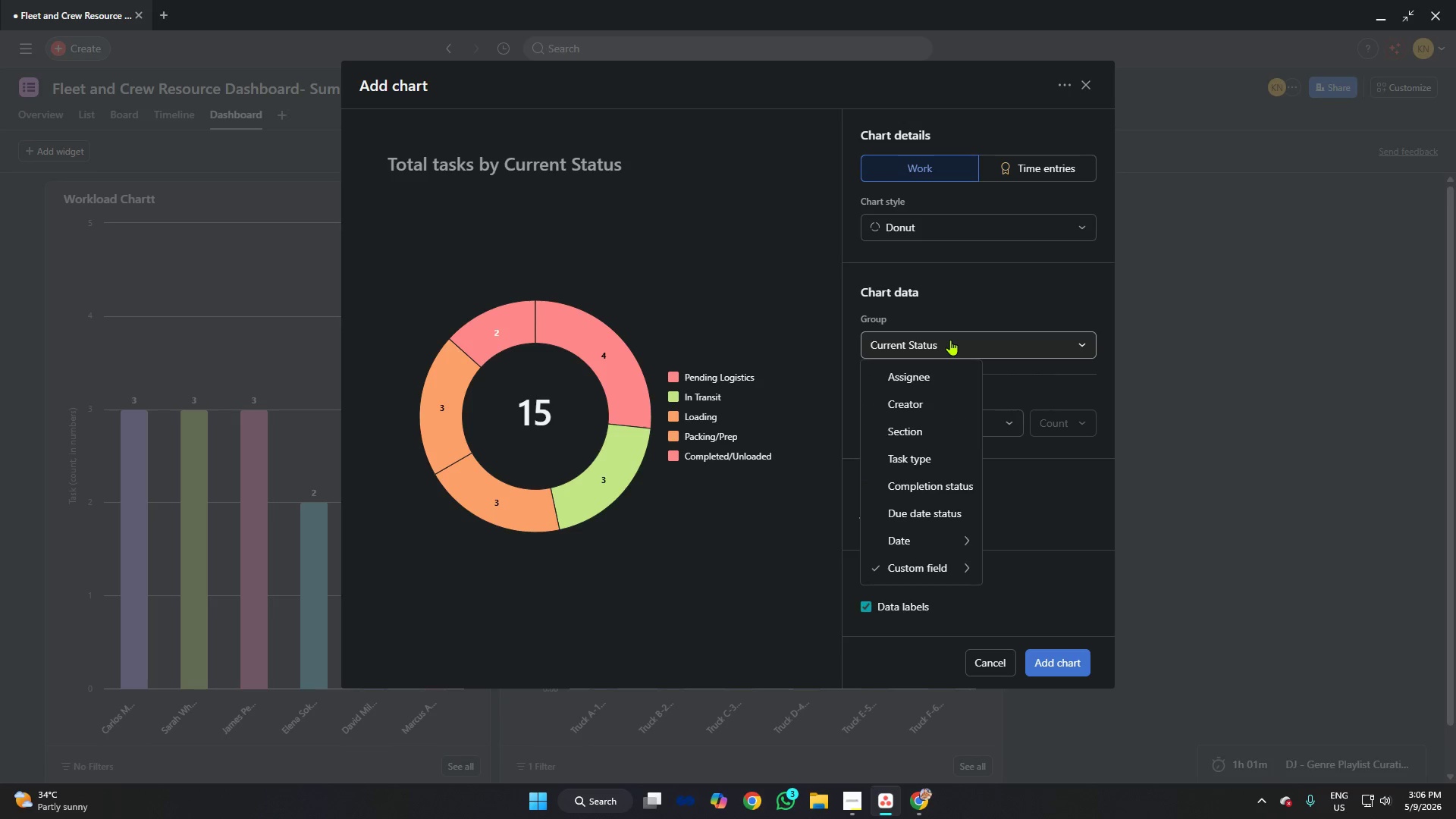 
left_click([915, 346])
 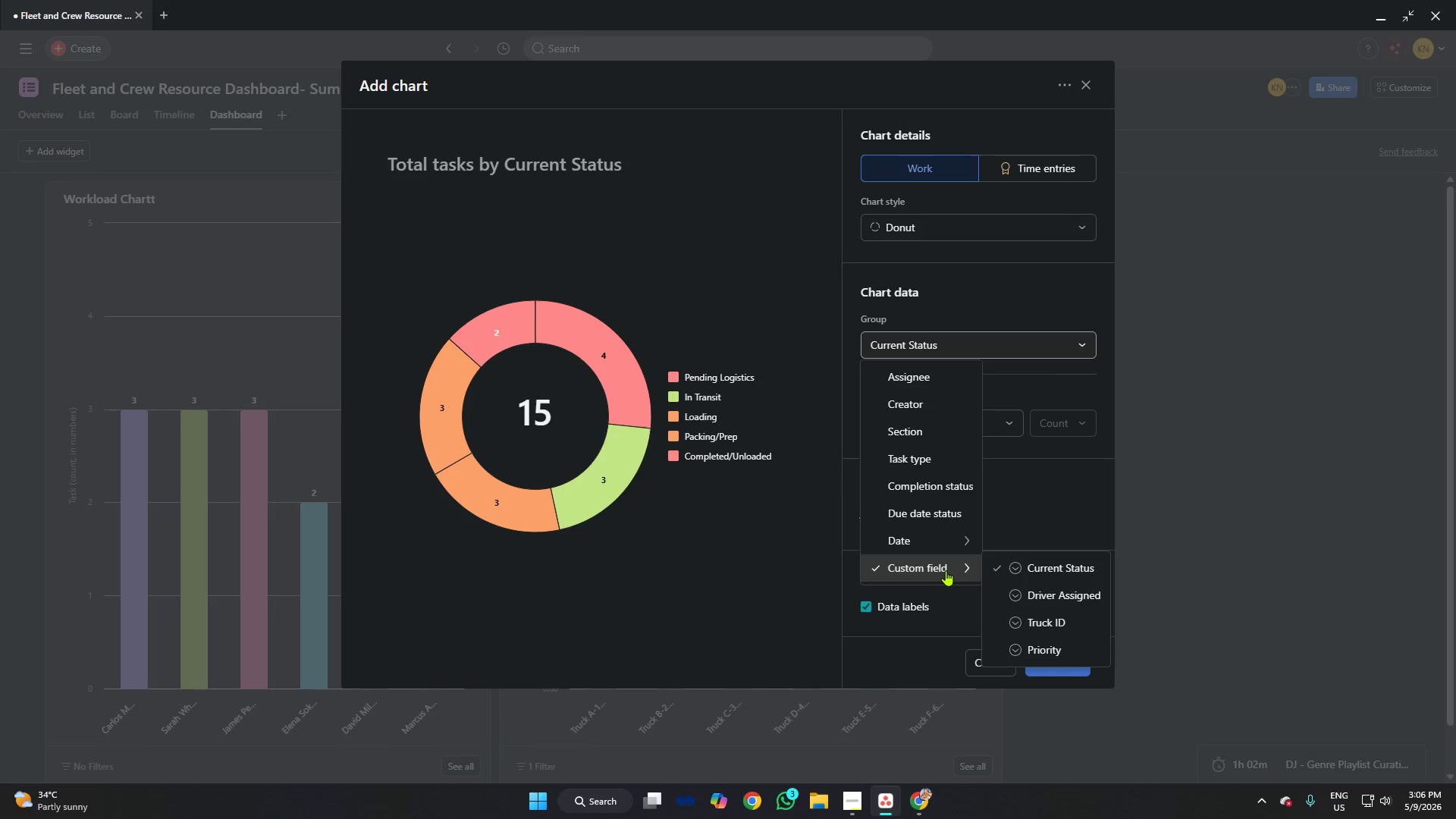 
left_click([1056, 475])
 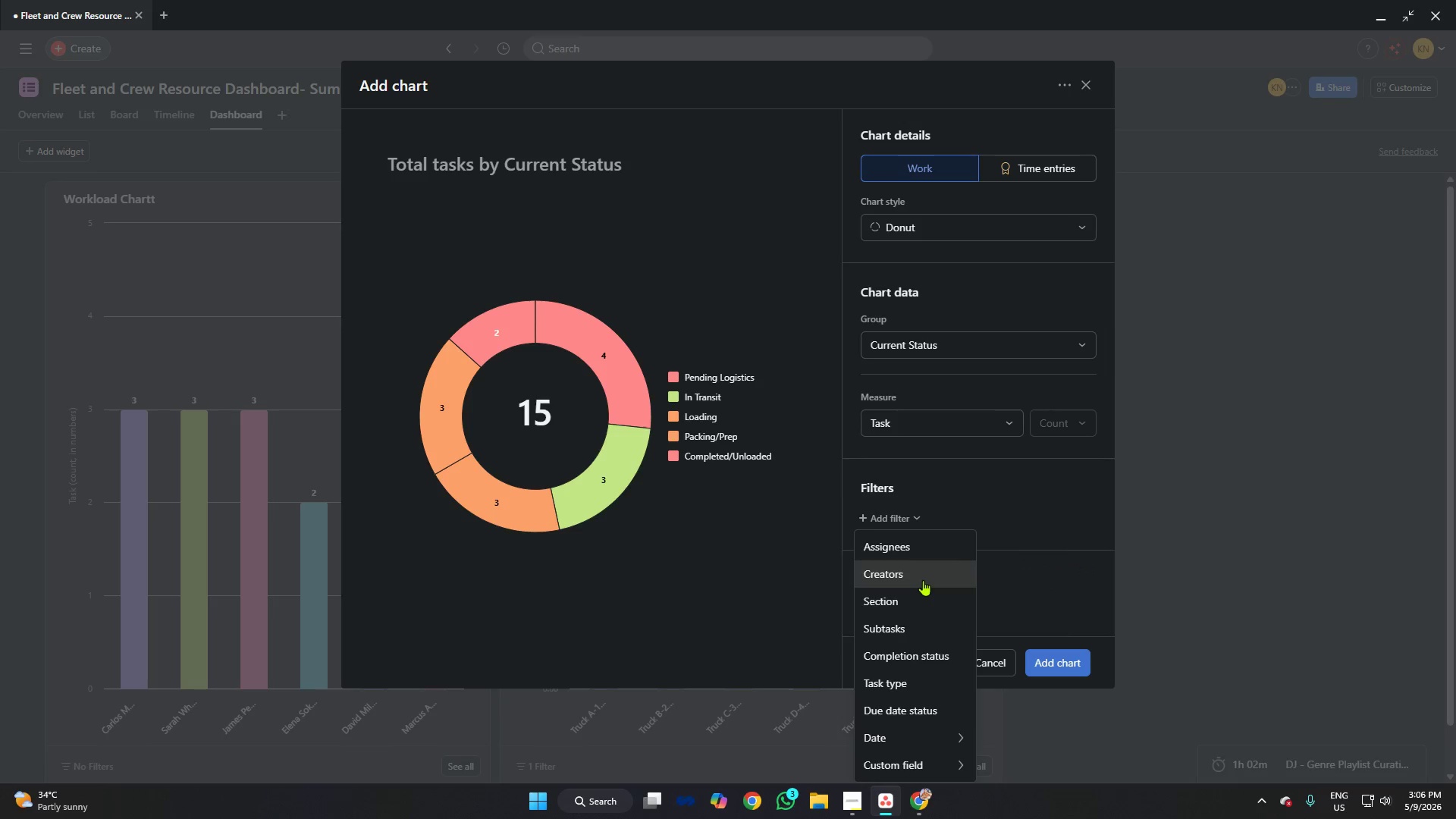 
mouse_move([925, 737])
 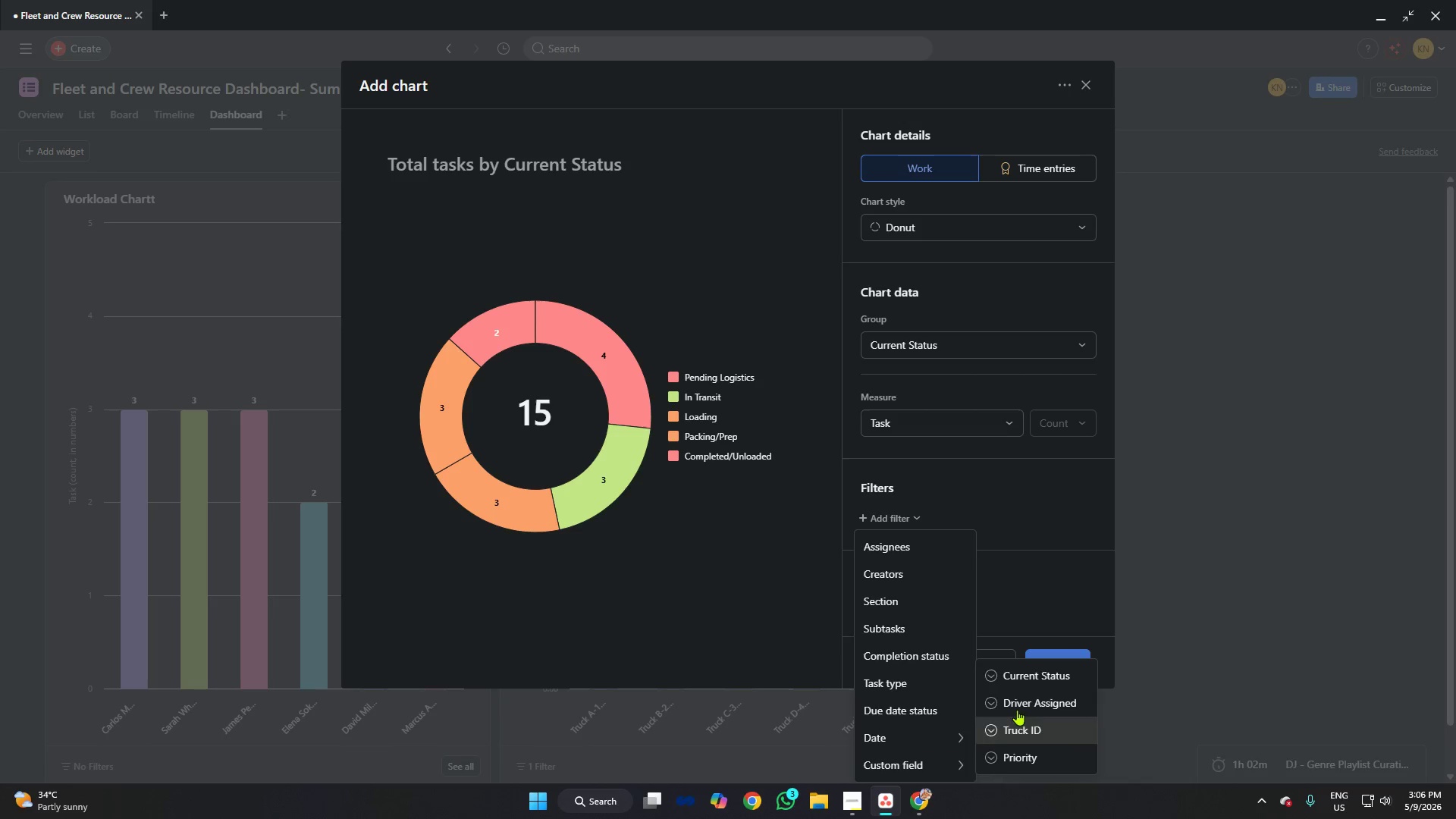 
left_click([1021, 674])
 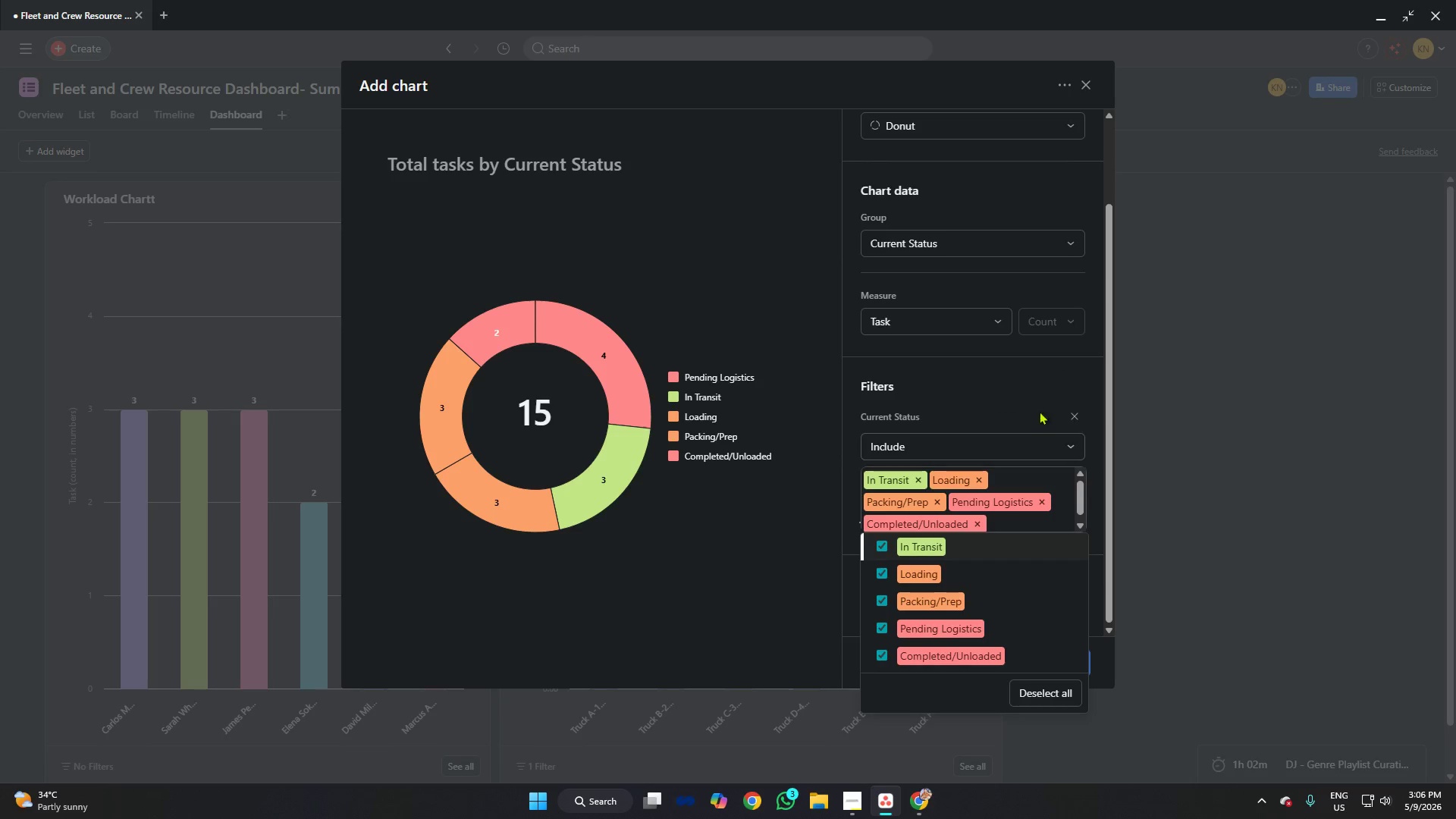 
left_click([1031, 378])
 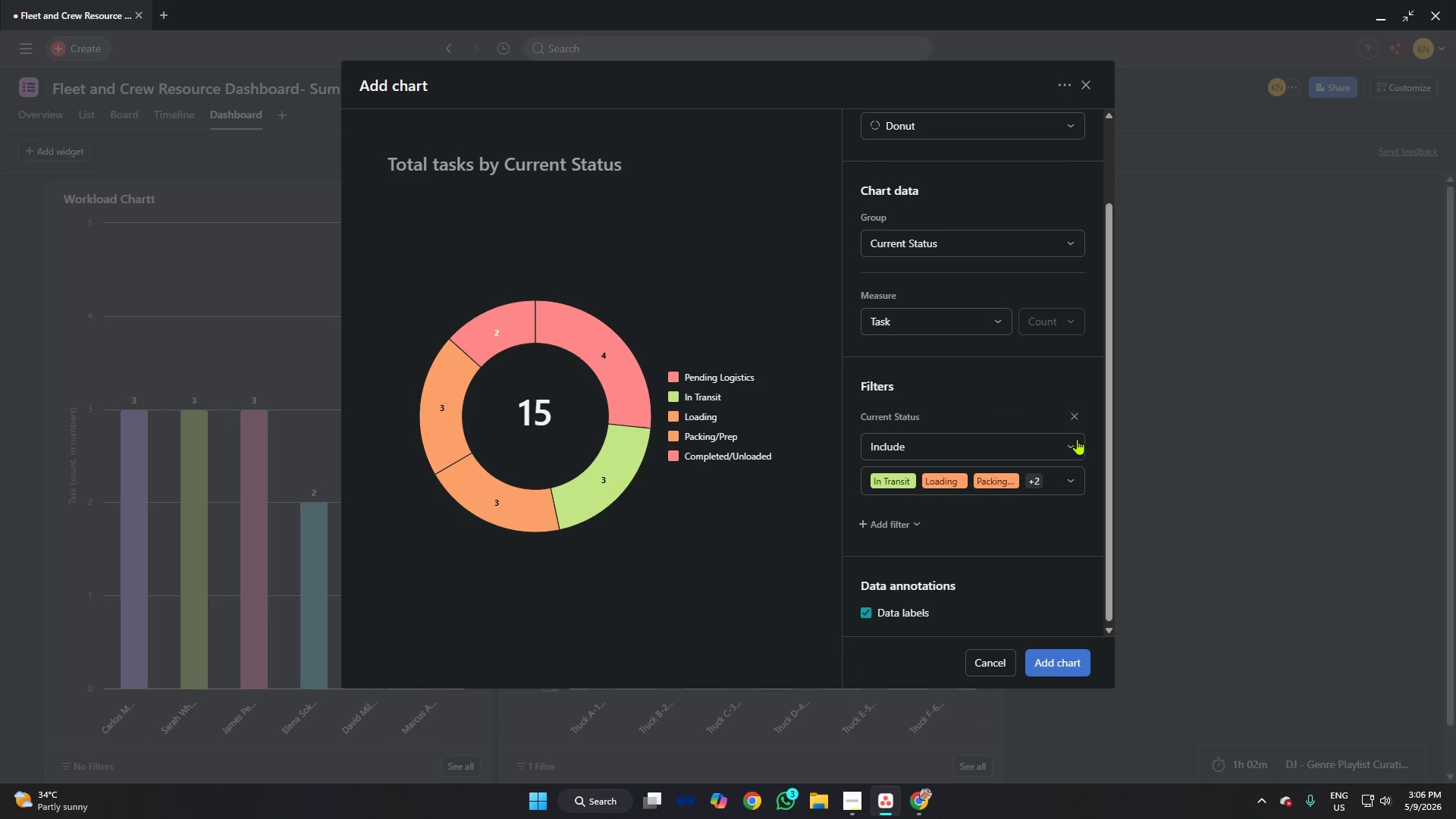 
left_click([1079, 417])
 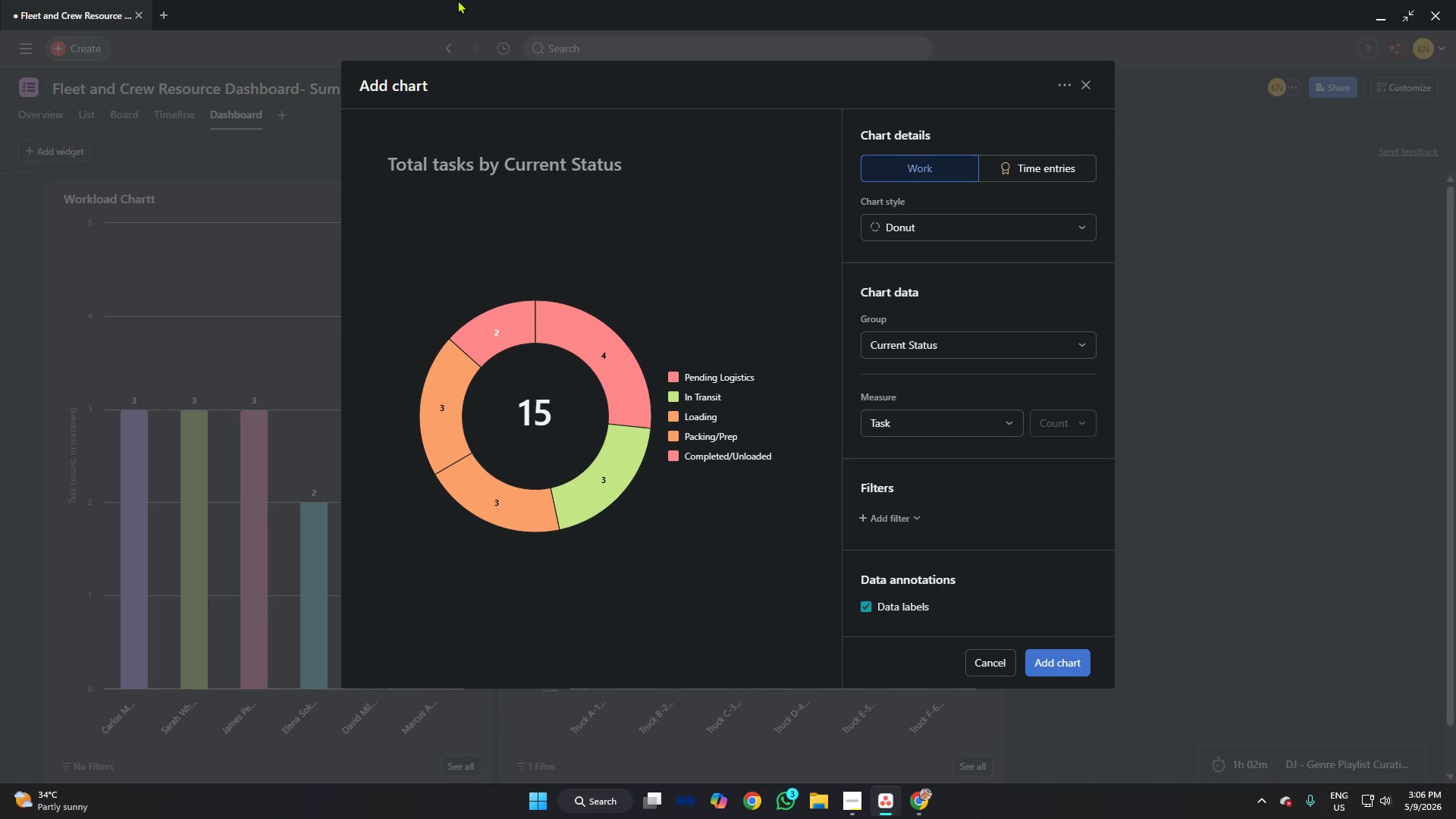 
wait(20.61)
 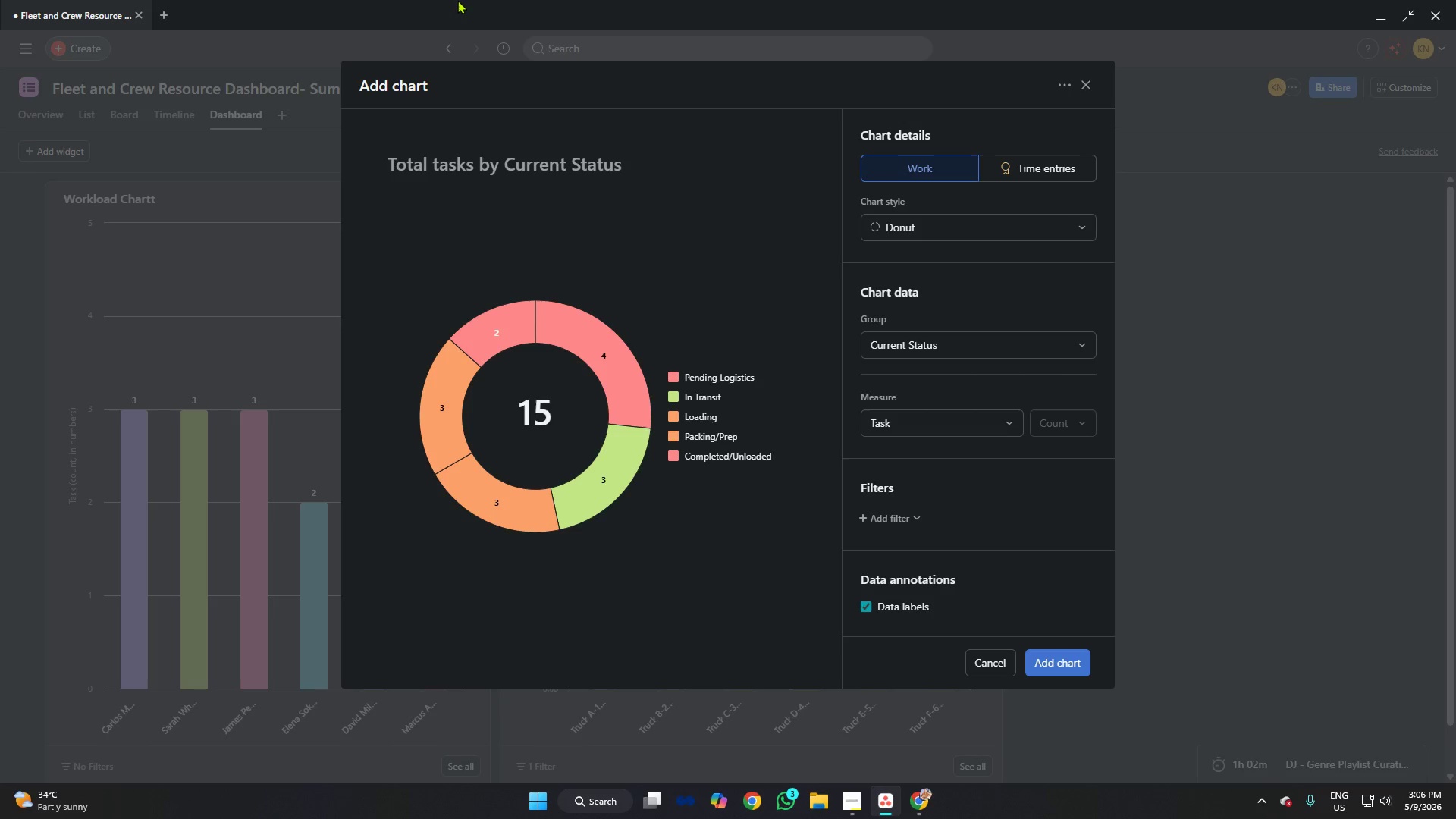 
scroll: coordinate [902, 377], scroll_direction: down, amount: 4.0
 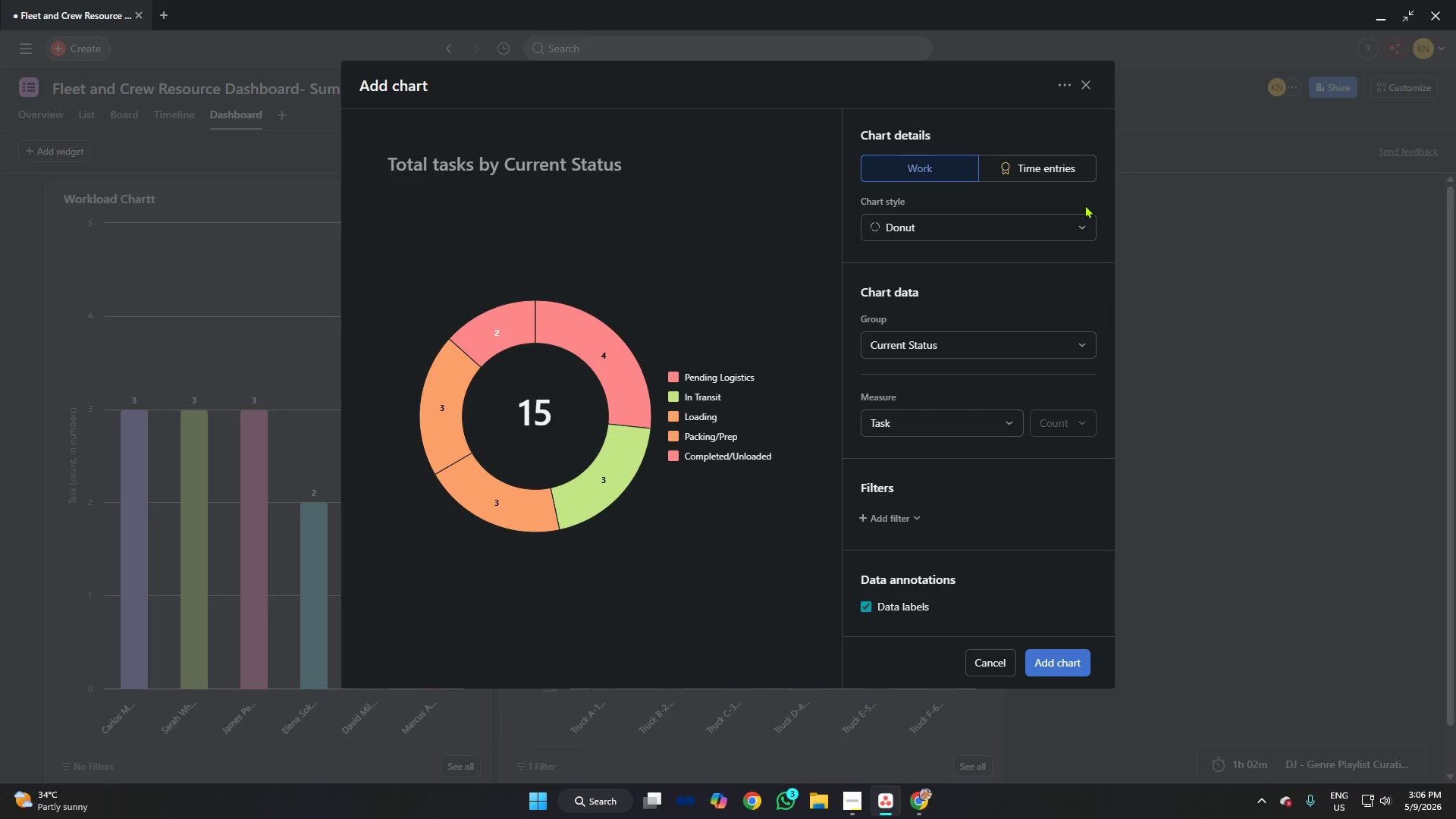 
left_click([946, 212])
 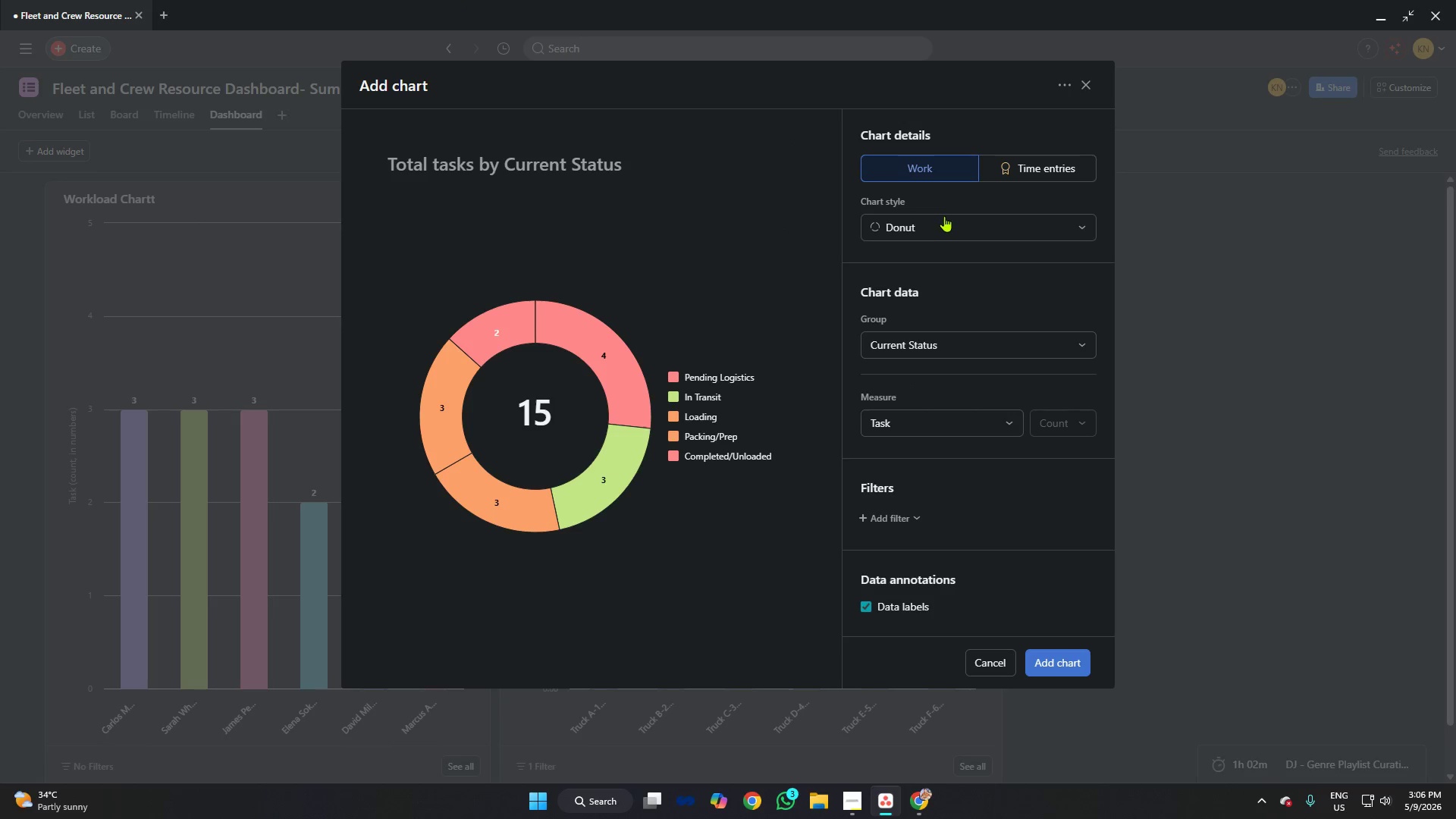 
left_click([944, 218])
 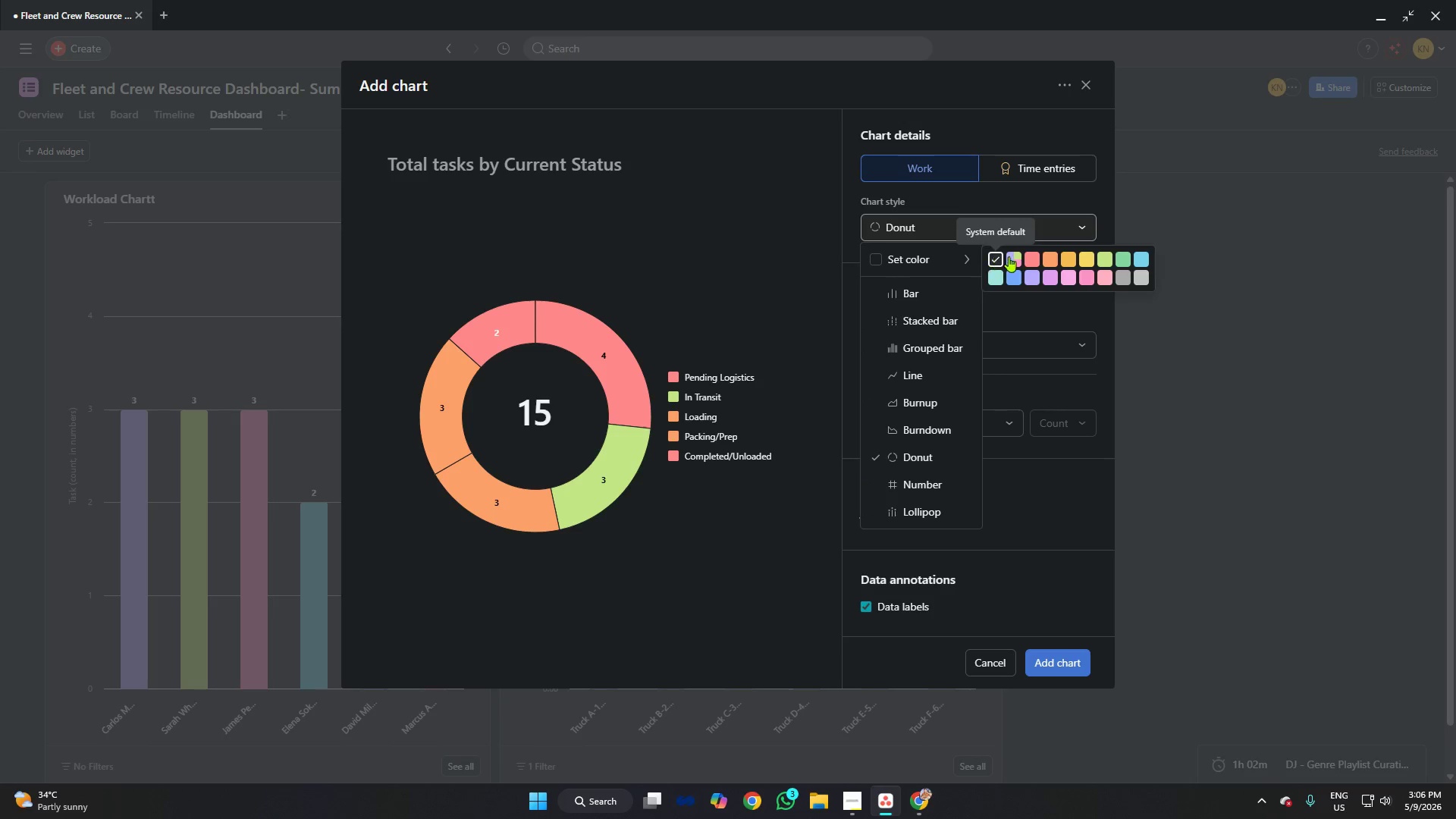 
left_click([1032, 259])
 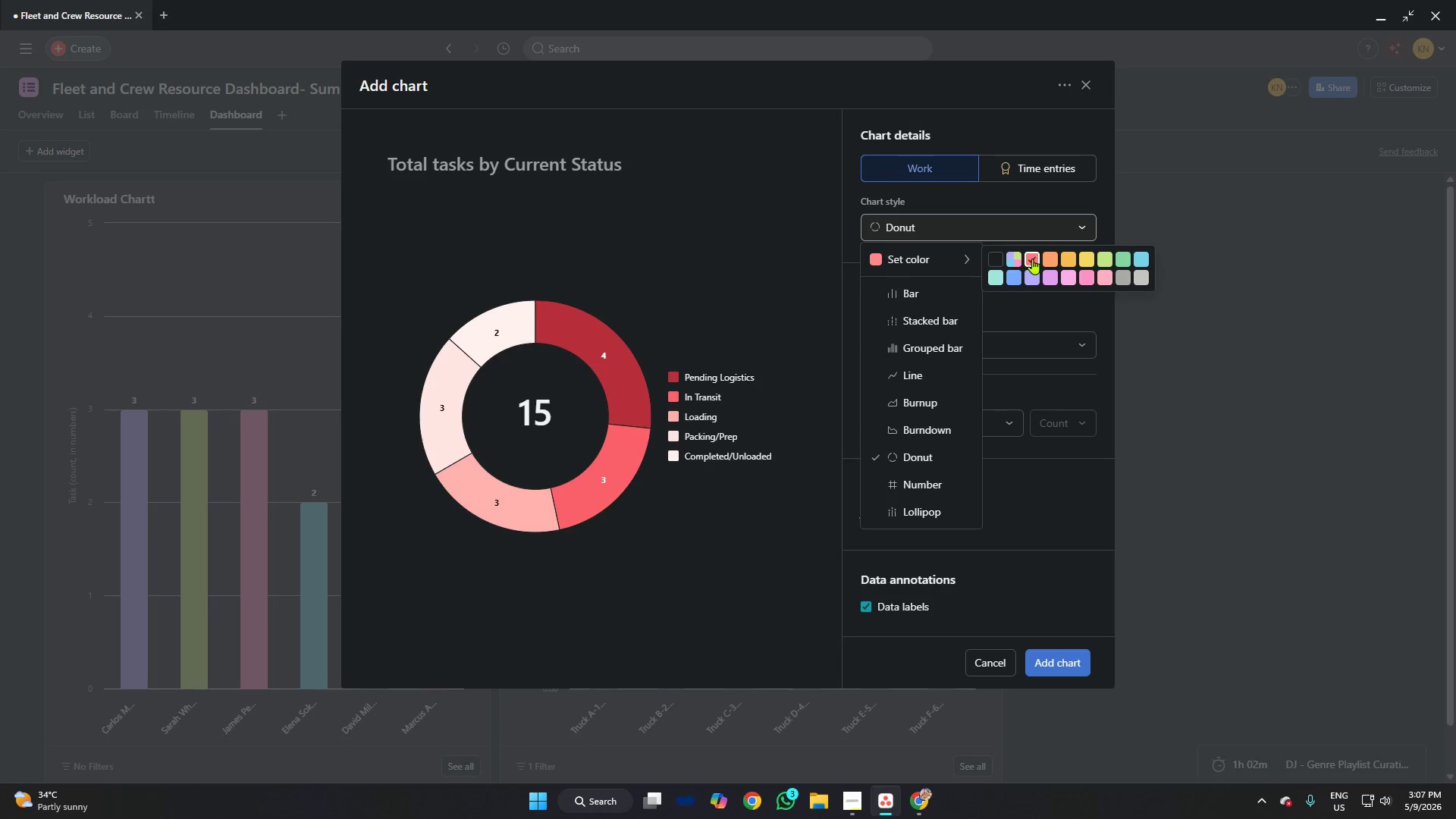 
wait(6.52)
 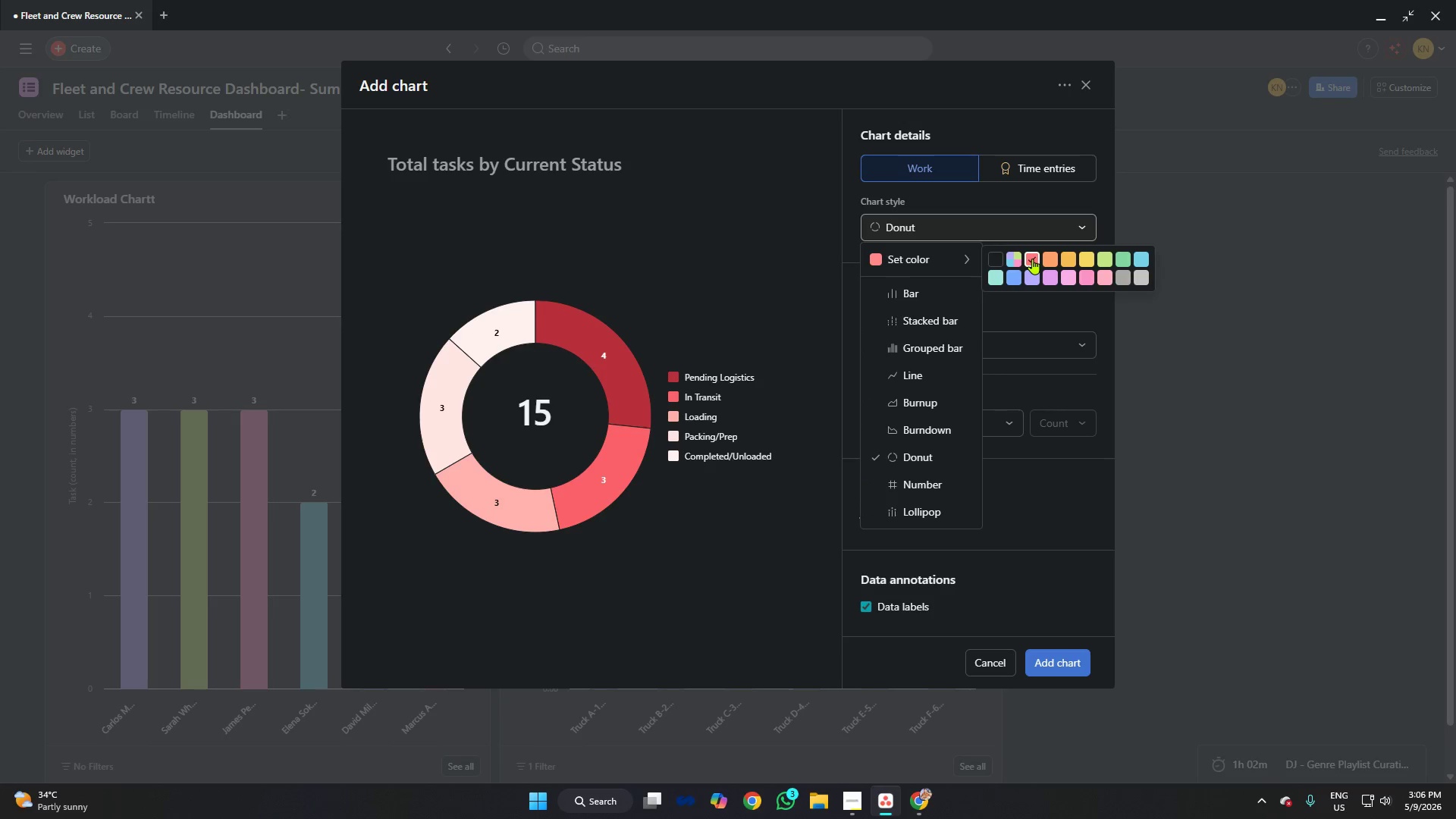 
left_click([858, 795])